 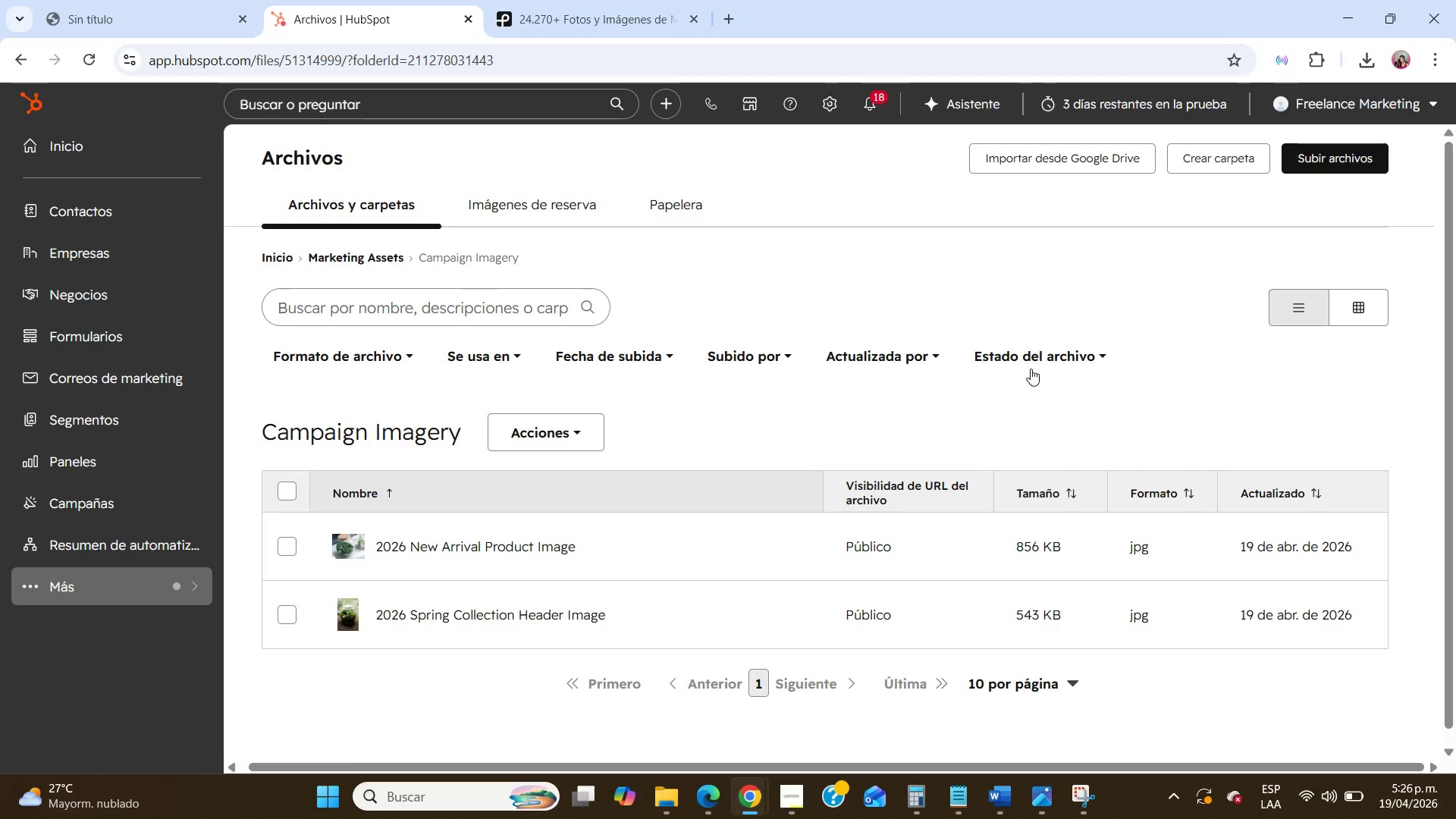 
left_click([58, 242])
 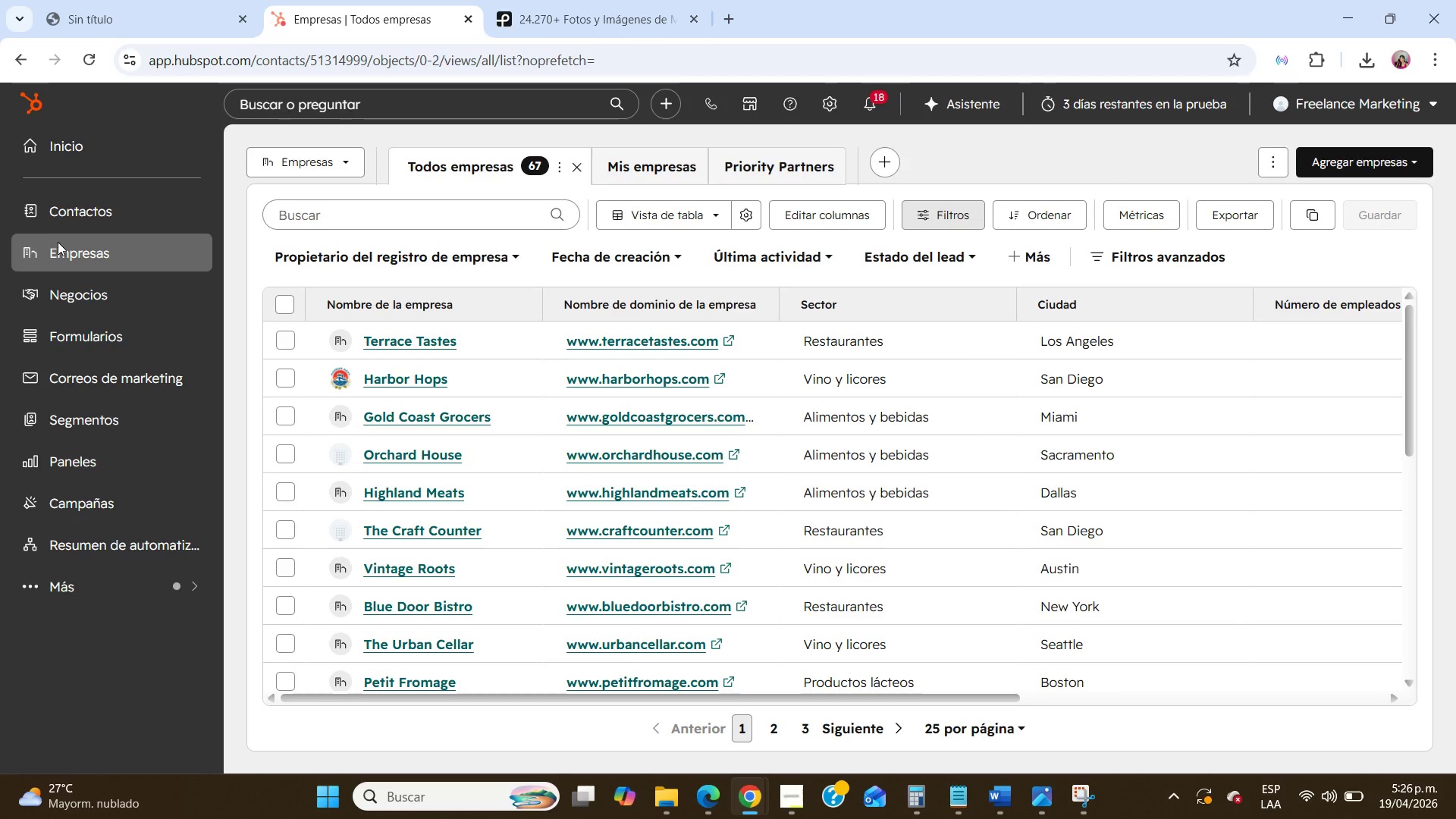 
wait(32.22)
 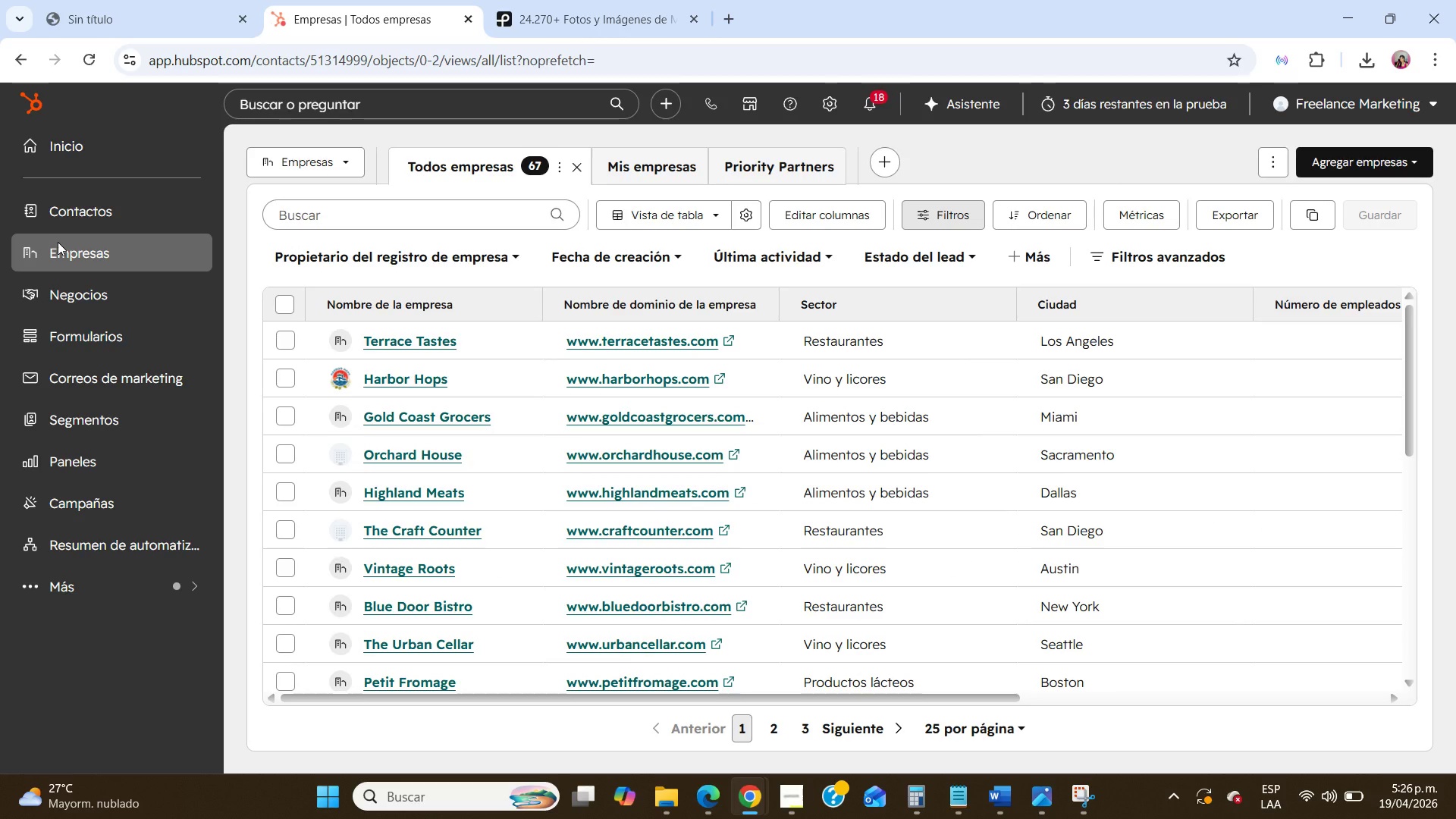 
left_click([1018, 791])
 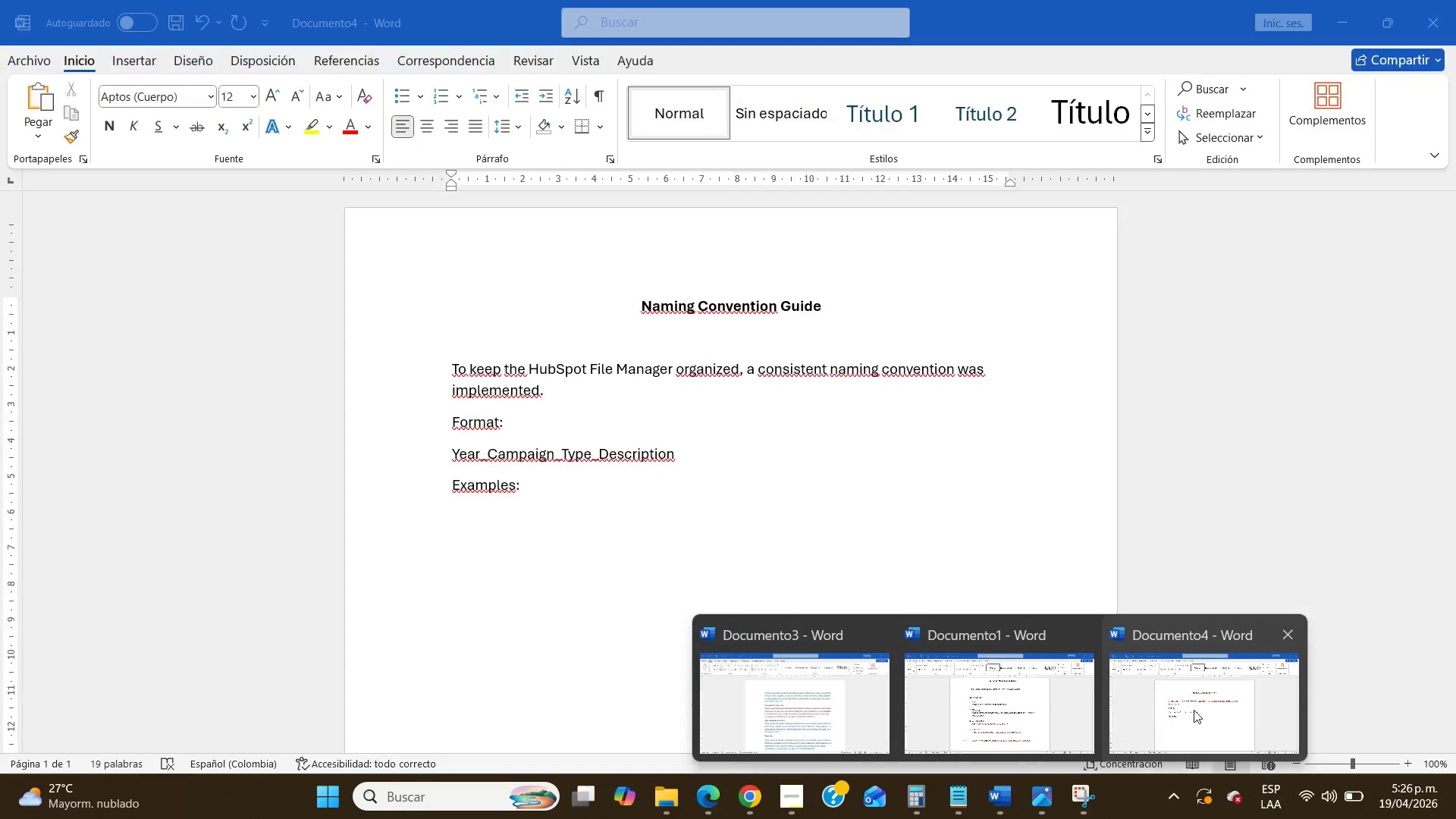 
left_click([1194, 710])
 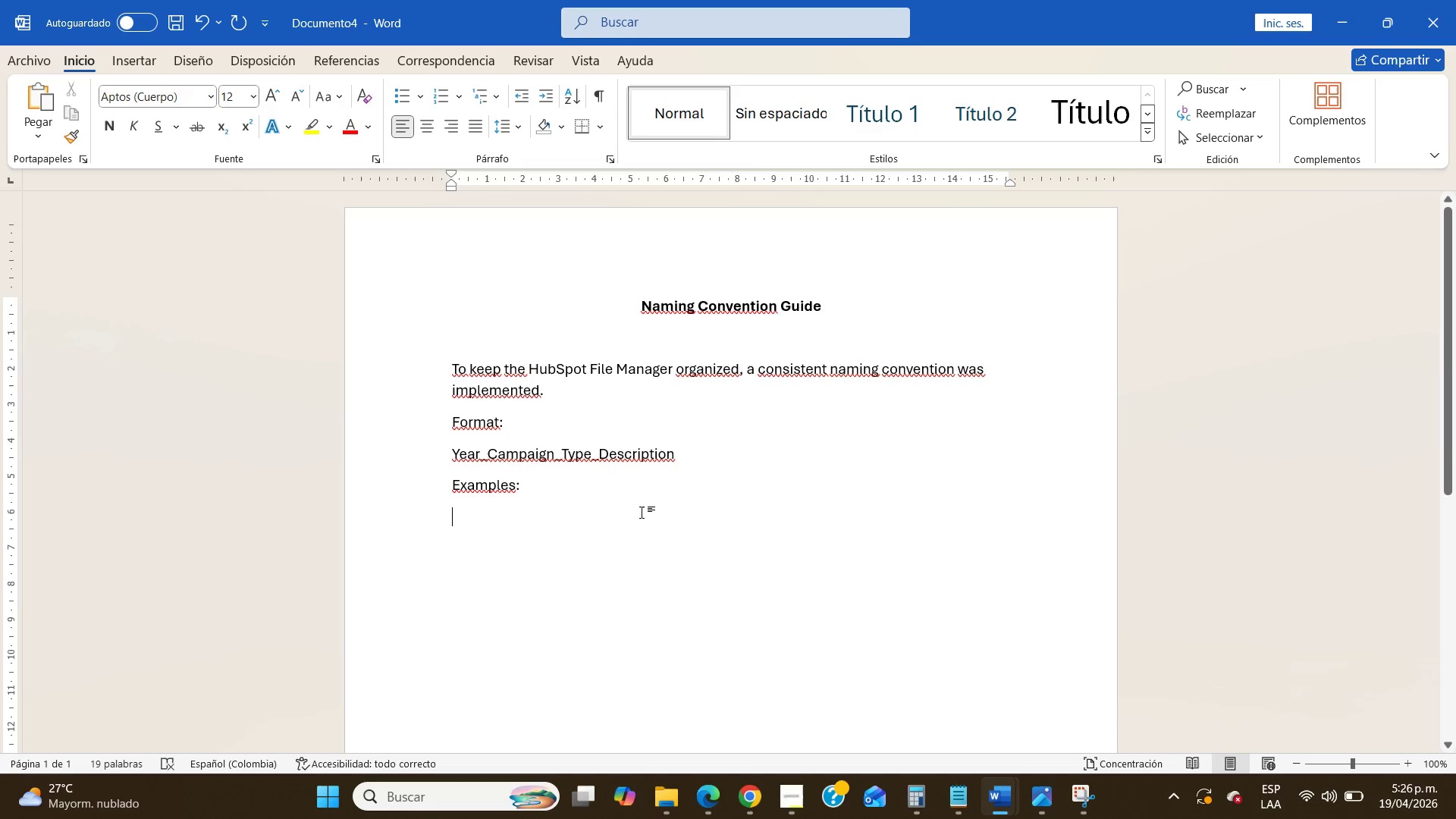 
type(2026-)
key(Backspace)
type(_SpringCollection_Header_Image.jpg)
 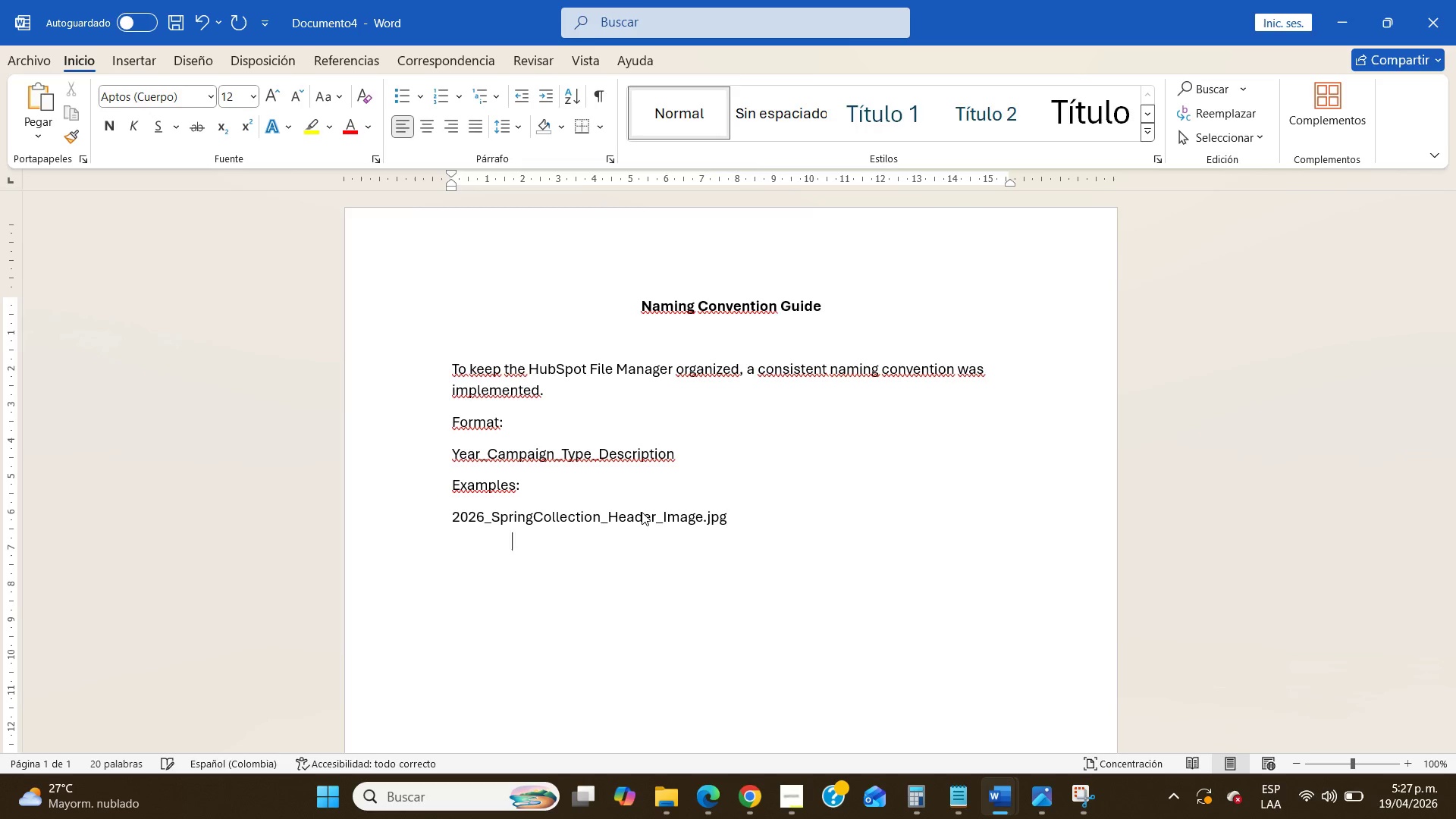 
key(Enter)
 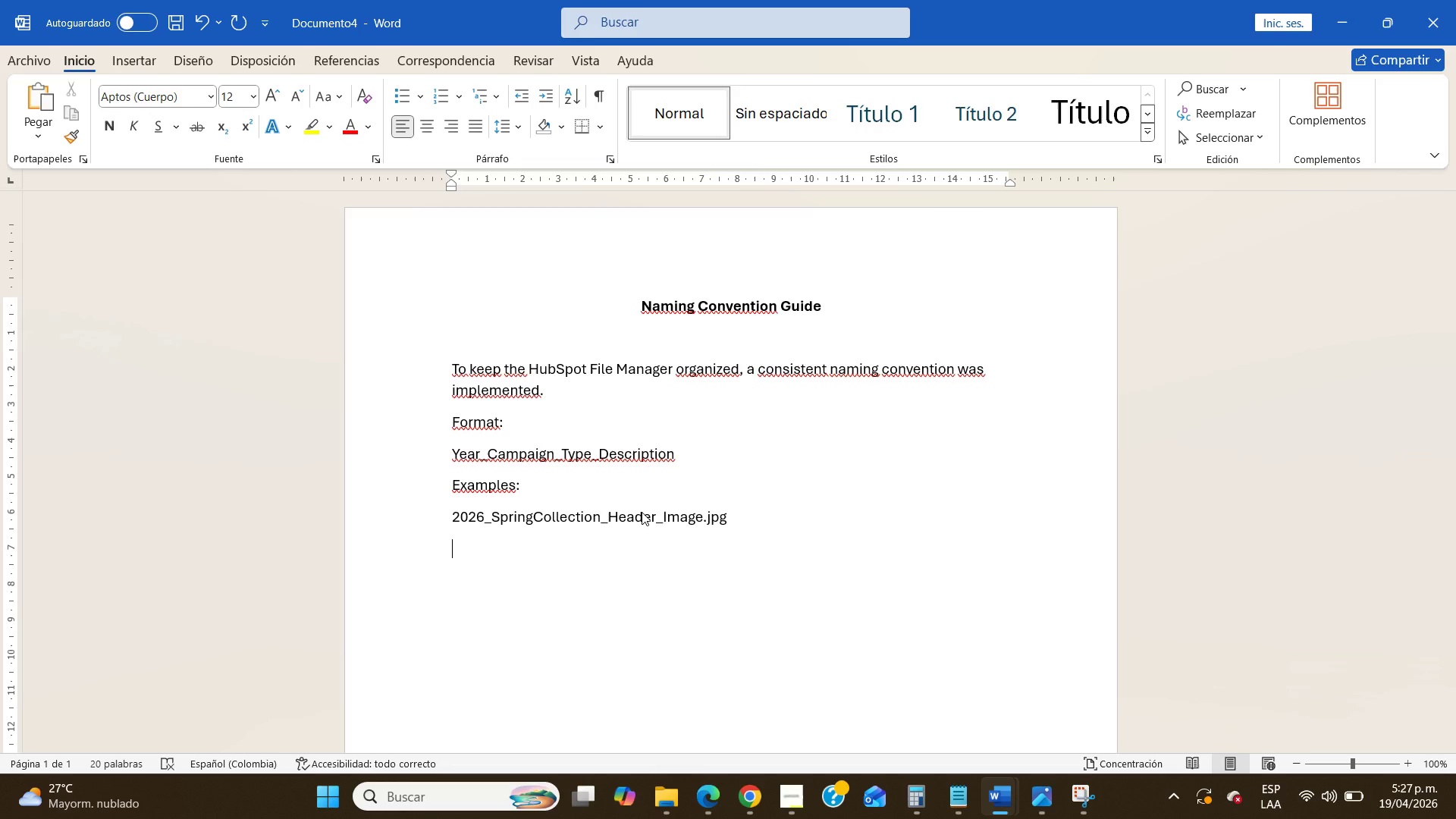 
type(2026_NewArrival_Product_Image.jpg)
 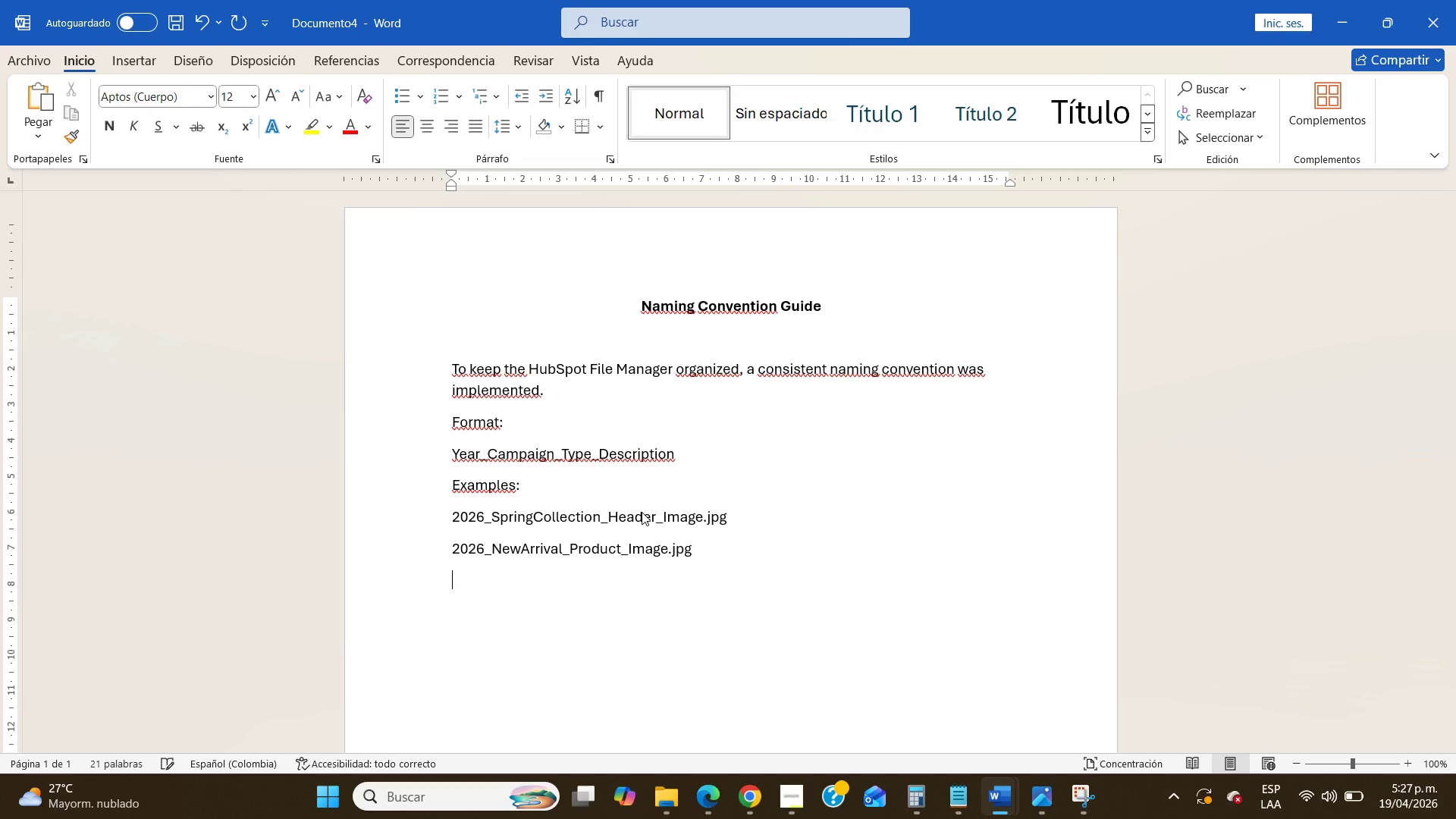 
 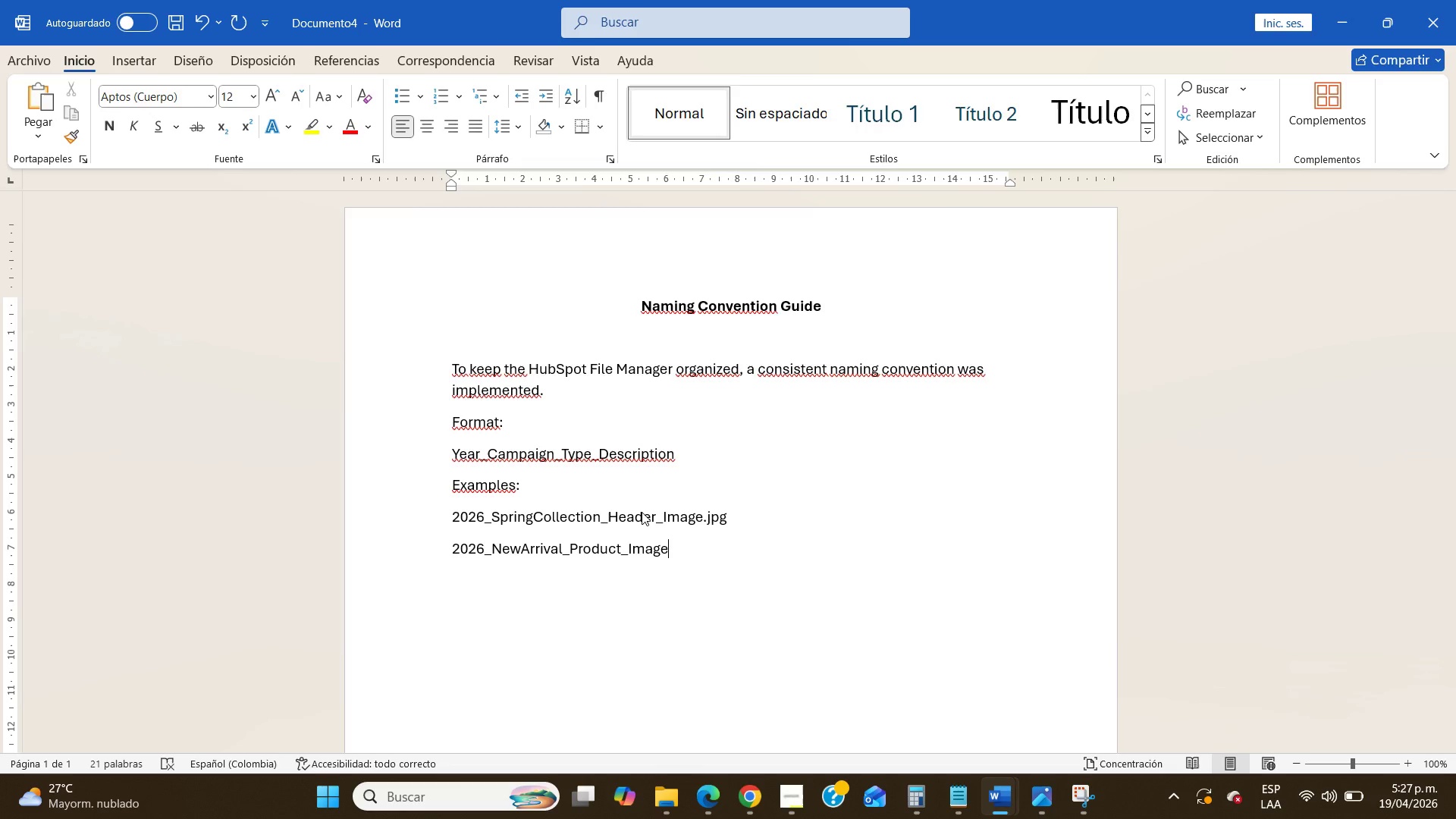 
key(Enter)
 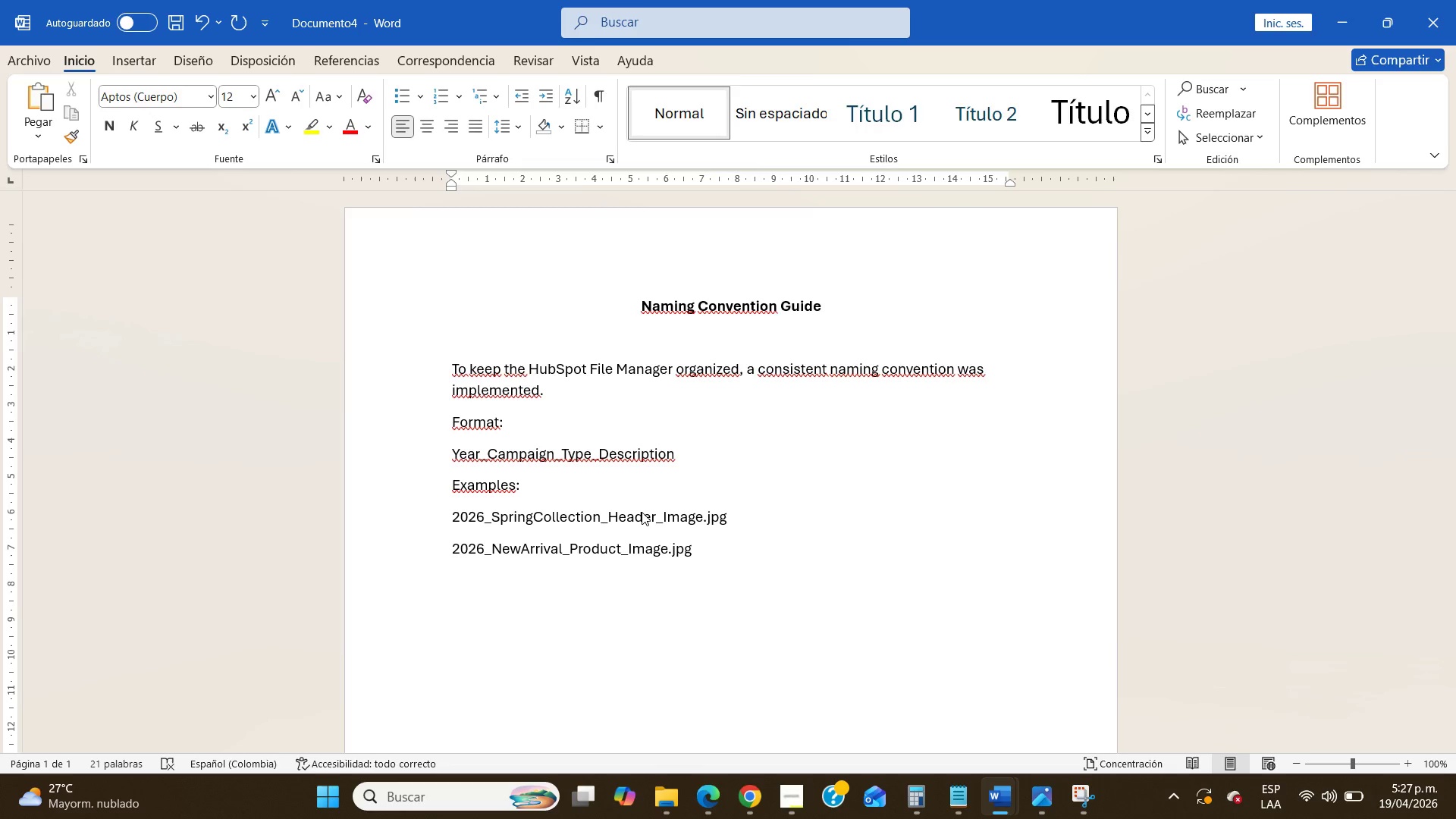 
type(Terrariu,)
key(Backspace)
type(m_Maintenance_Guide-)
key(Backspace)
type(.pdf)
 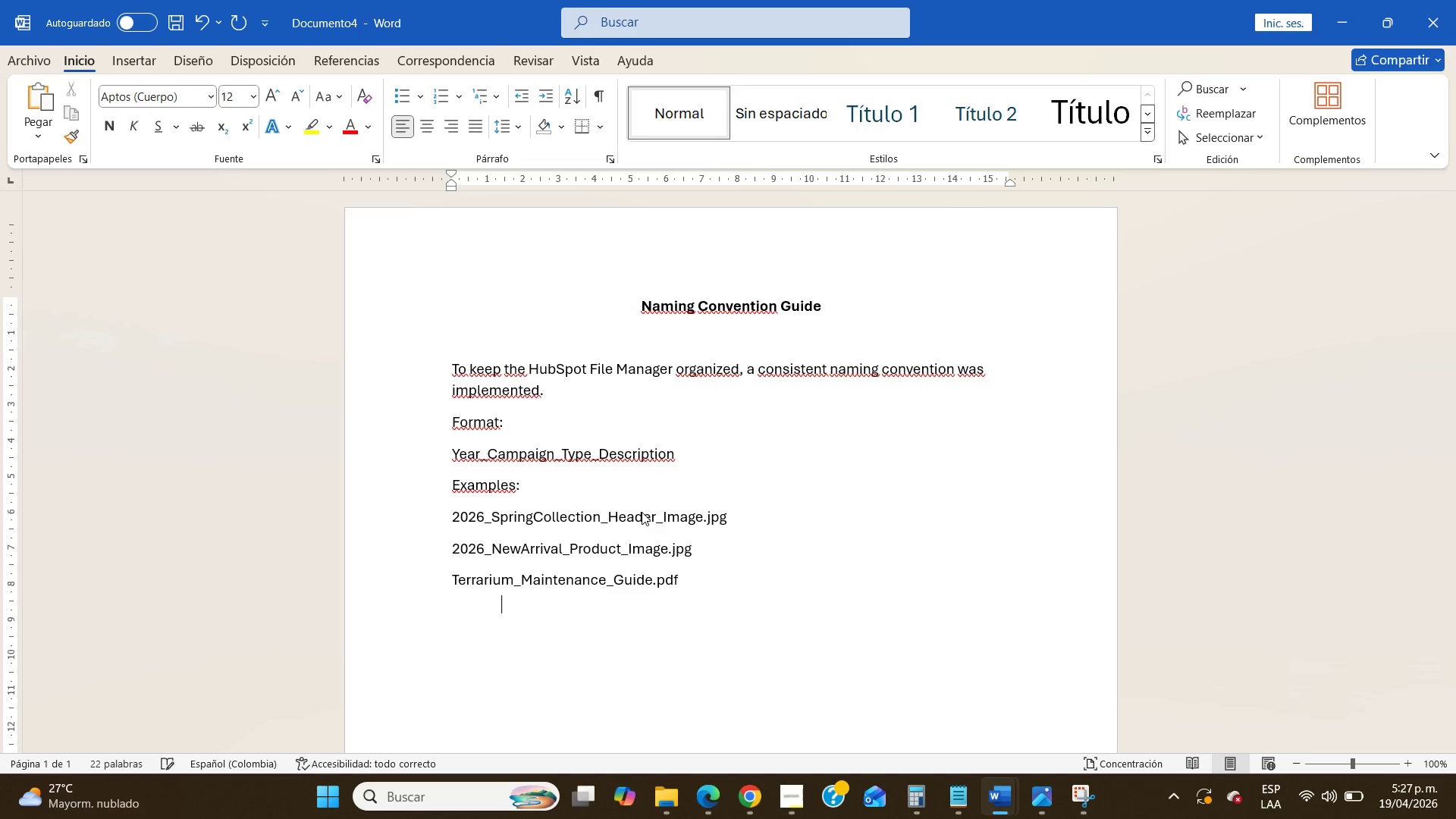 
key(Enter)
 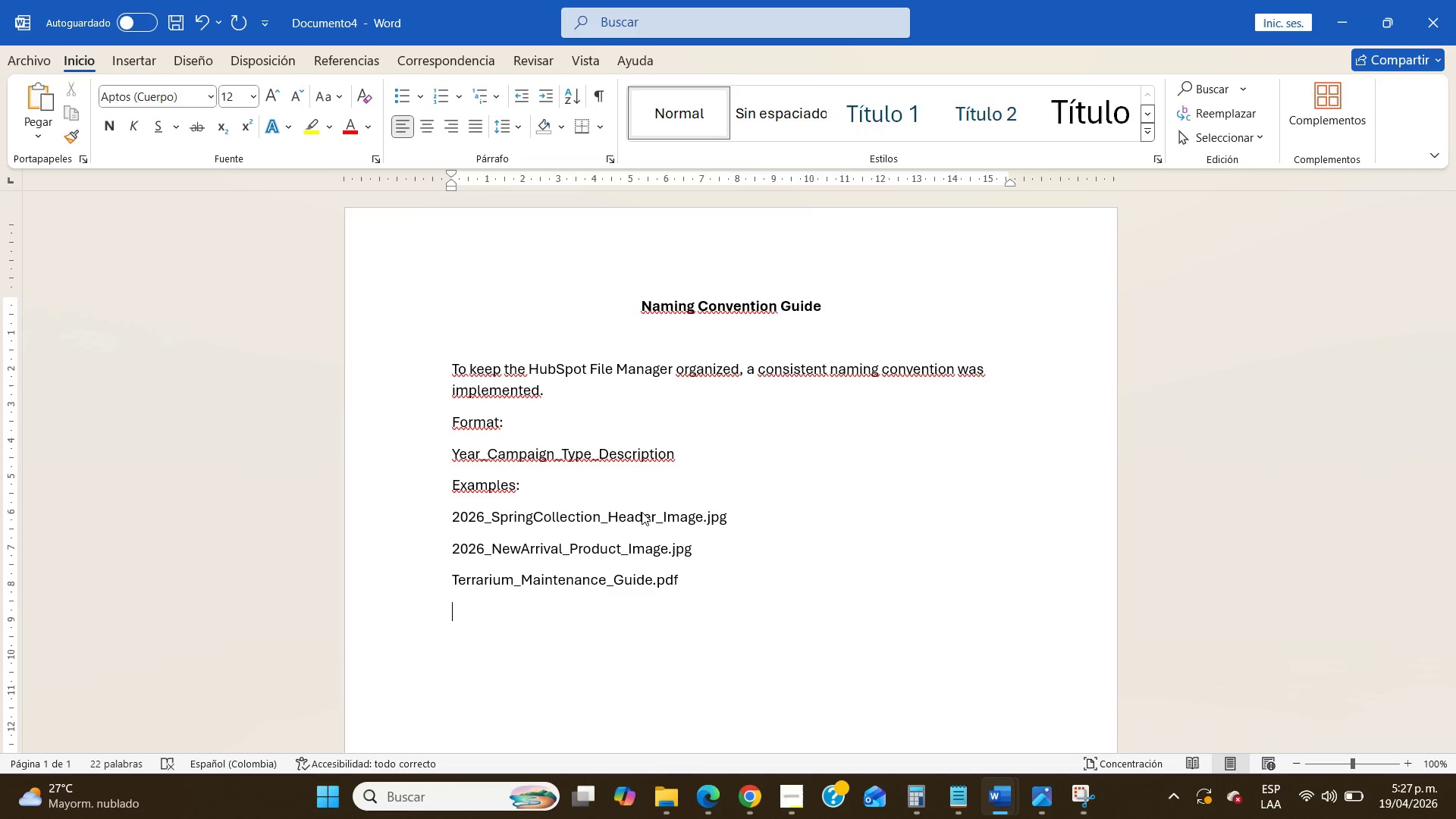 
type(This naming structure hle)
key(Backspace)
key(Backspace)
type(elps the marketing team quickly identify the campaign, asset type, nd purpose of each file, s)
key(Backspace)
type(especially during busy sales periods.)
 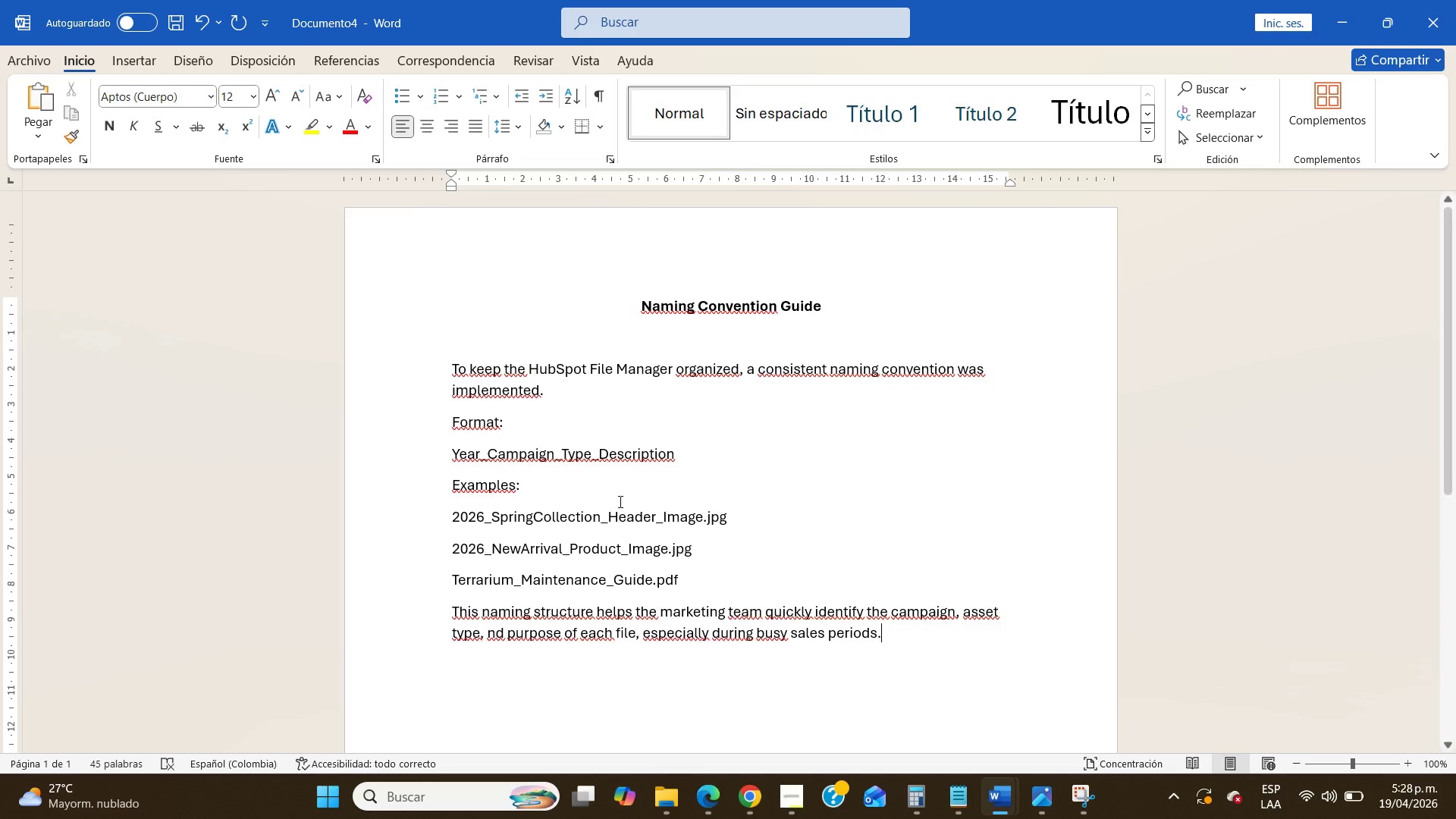 
left_click_drag(start_coordinate=[567, 424], to_coordinate=[449, 418])
 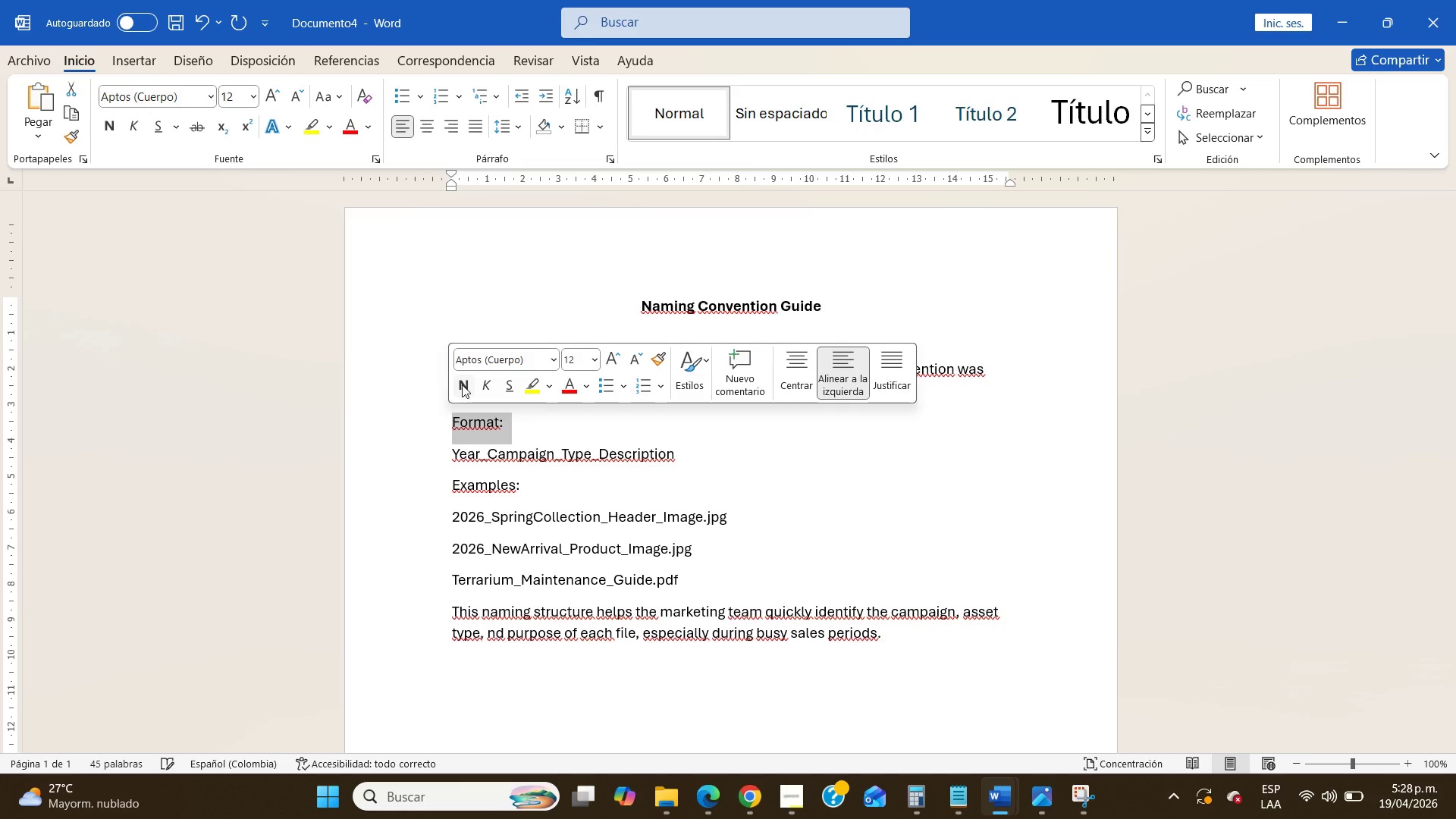 
left_click([462, 381])
 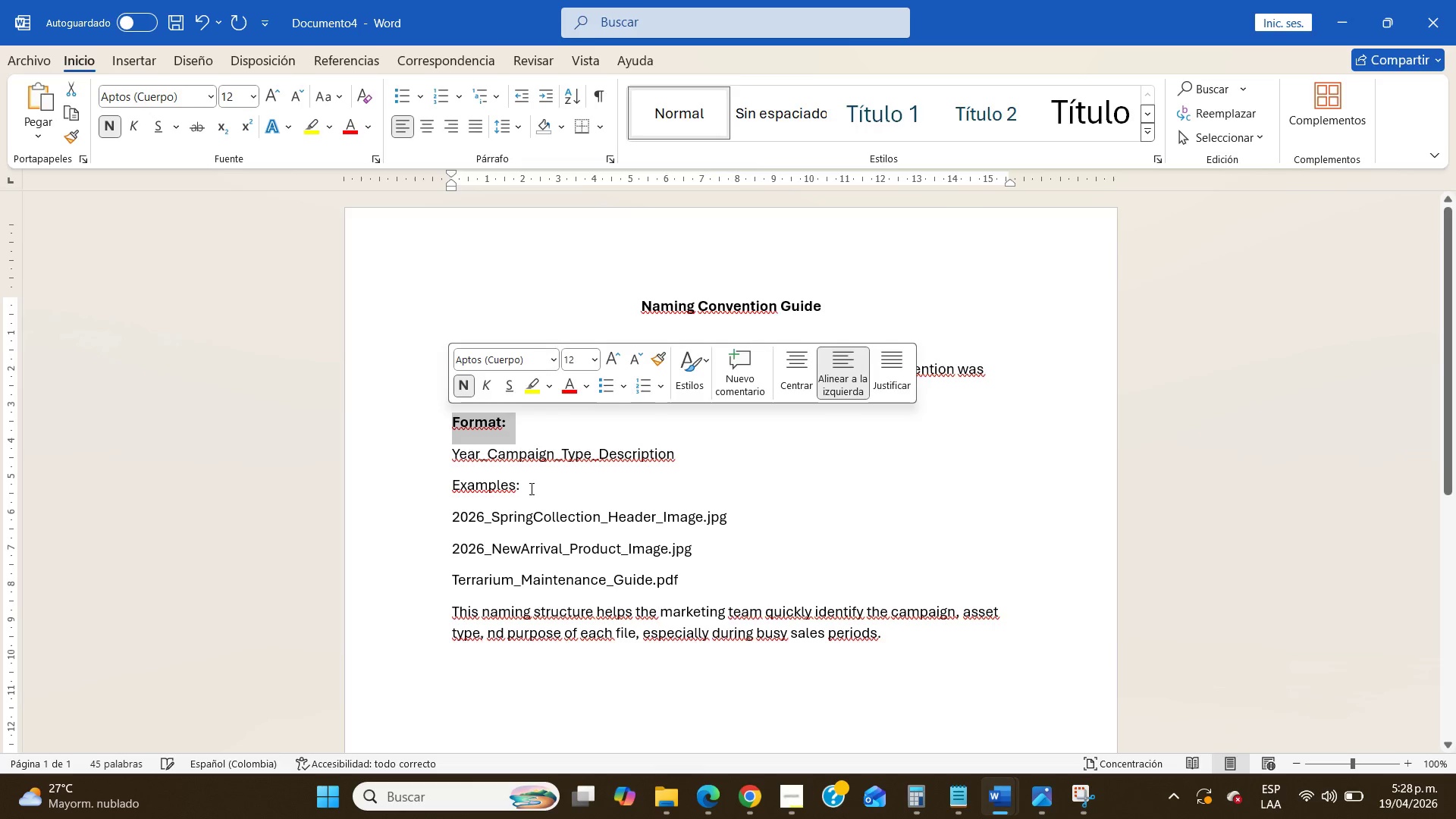 
left_click_drag(start_coordinate=[530, 488], to_coordinate=[421, 477])
 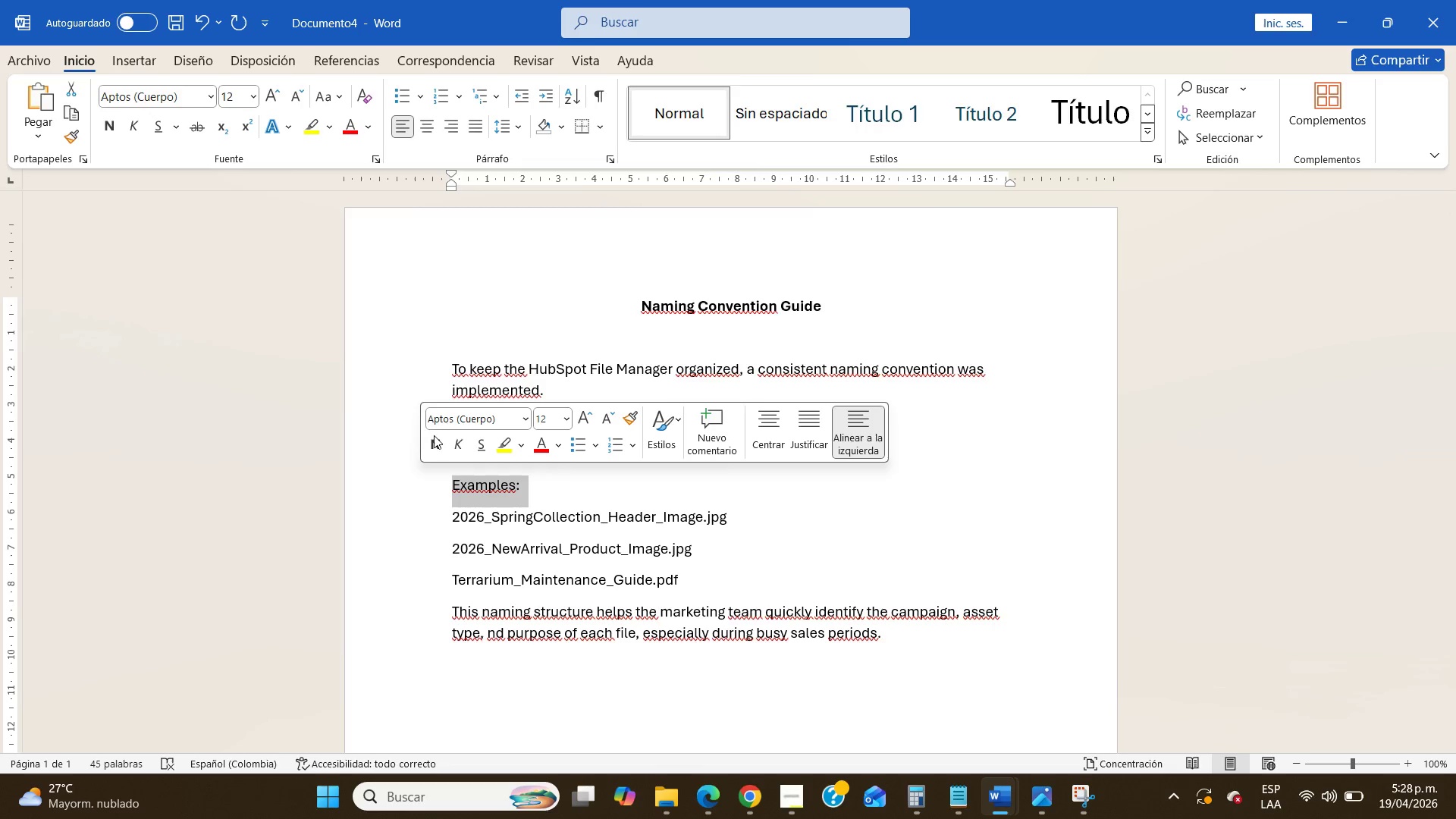 
left_click([434, 445])
 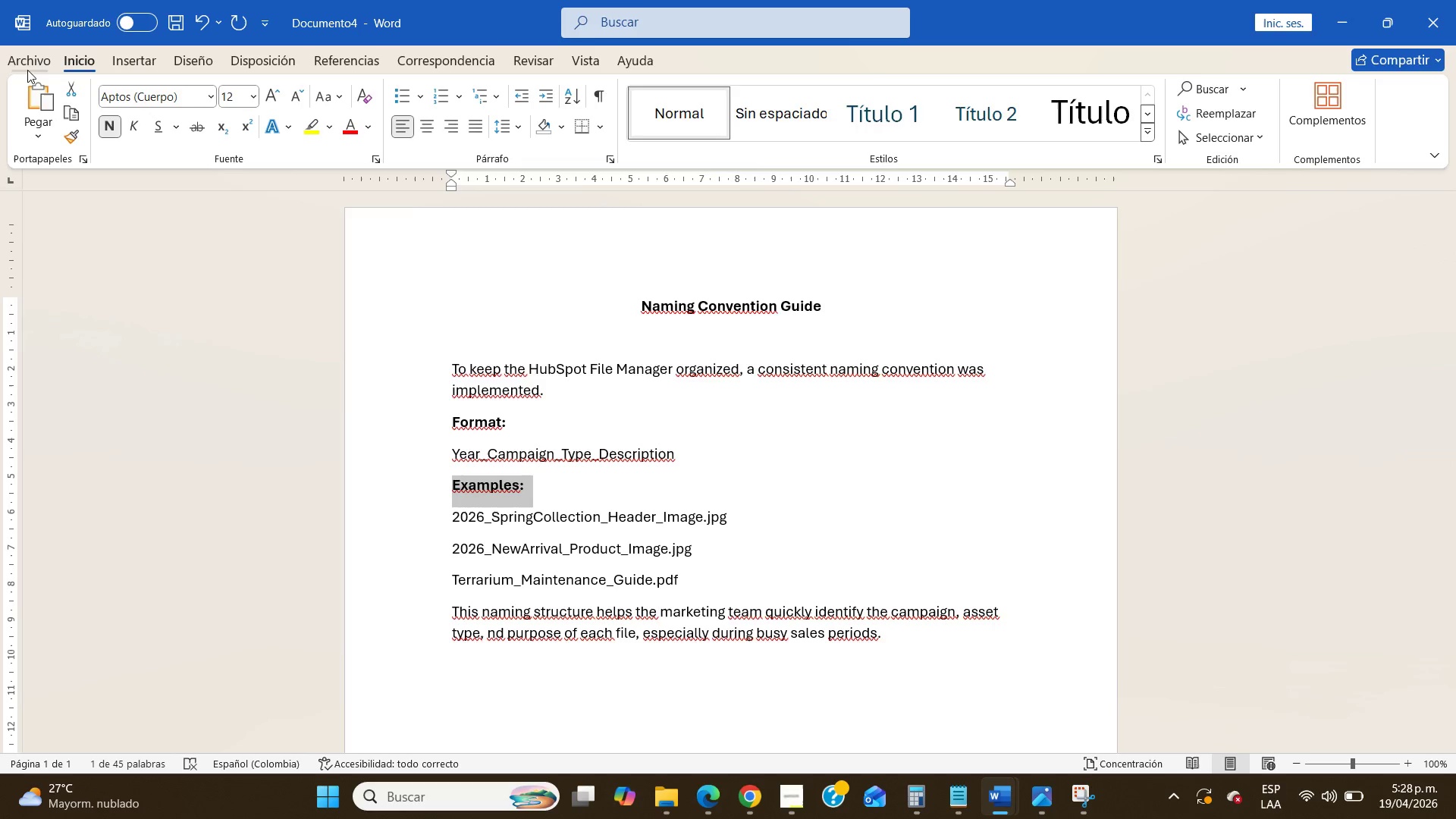 
left_click([22, 58])
 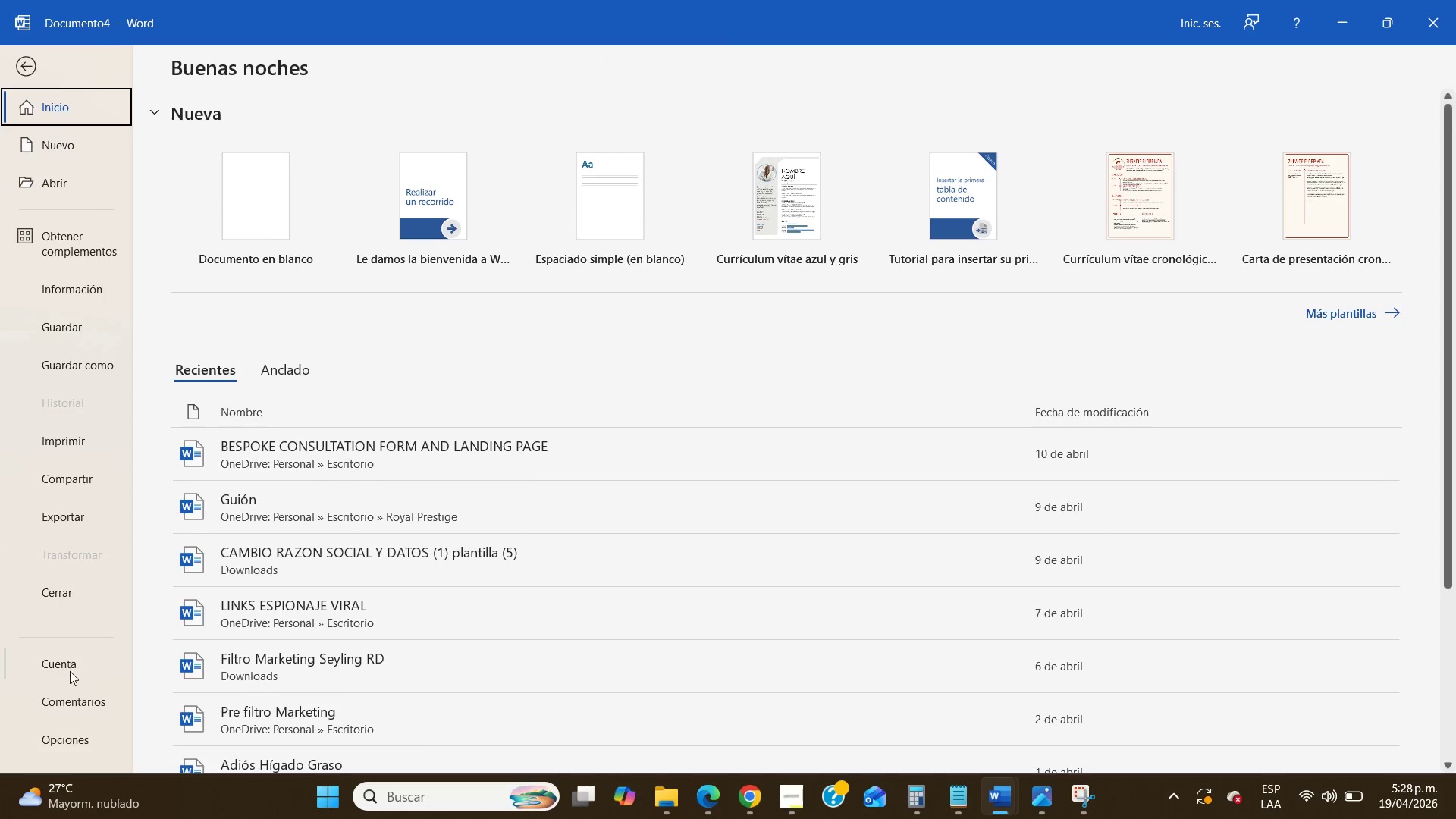 
left_click([89, 519])
 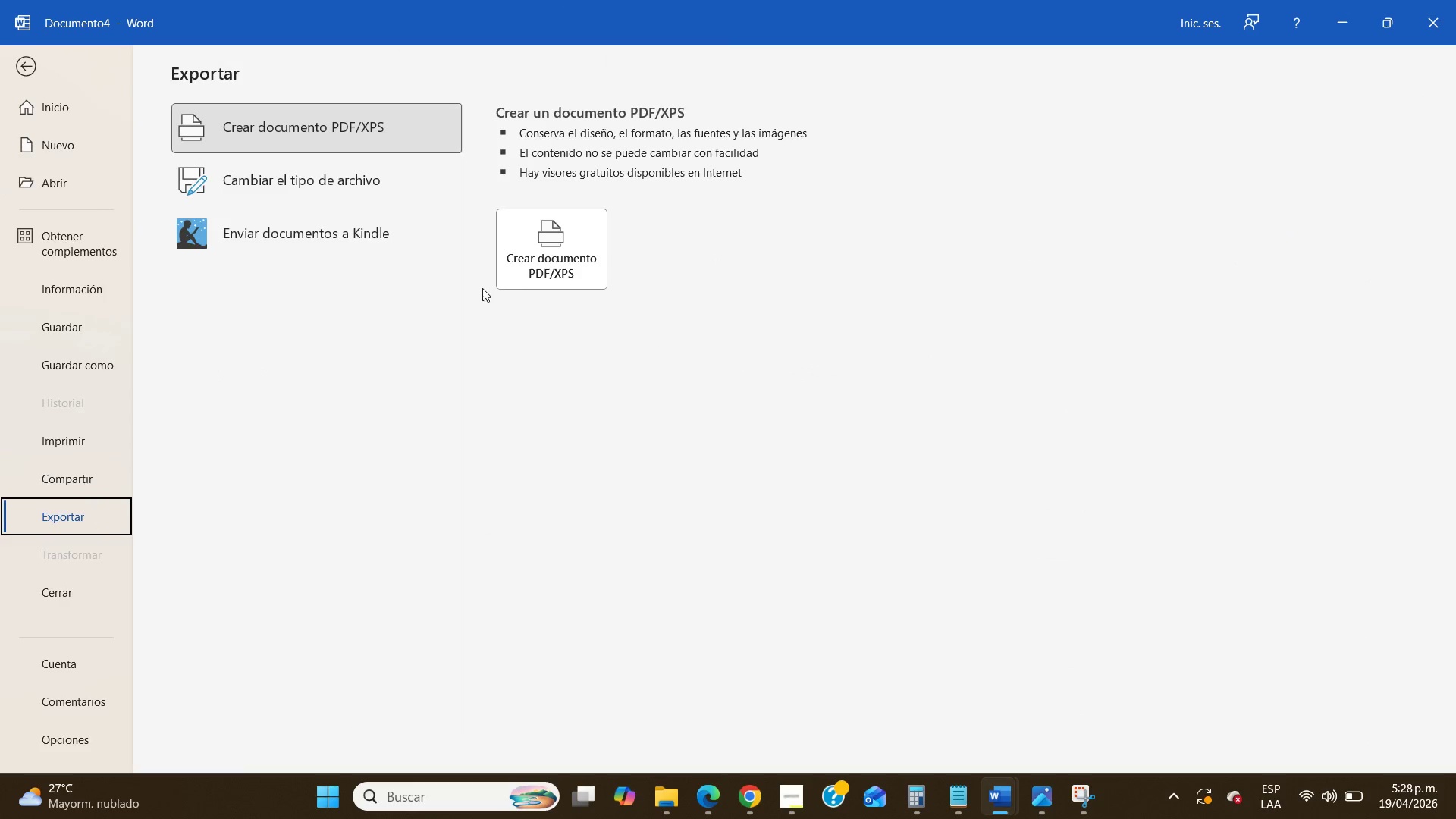 
left_click([522, 268])
 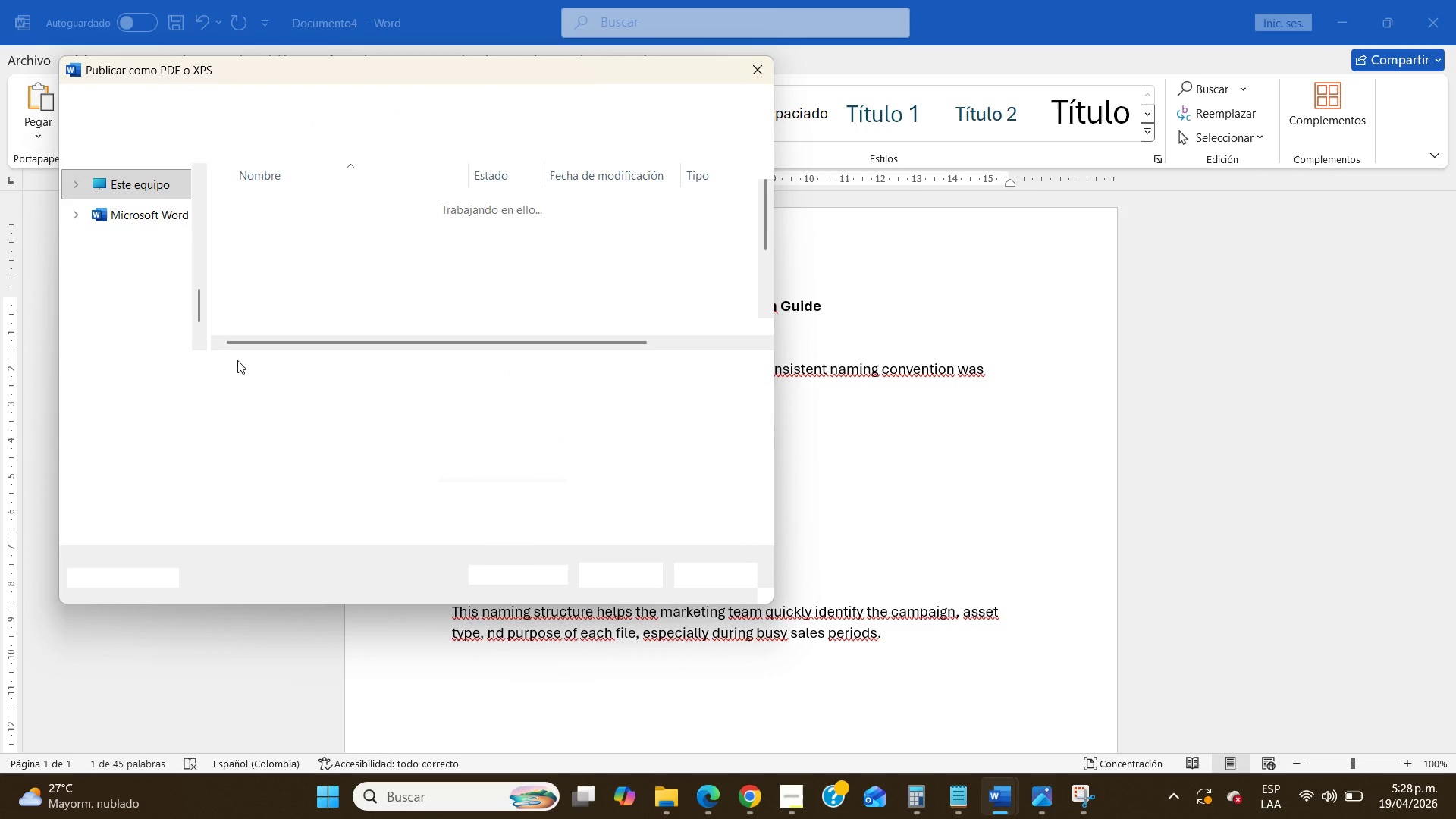 
scroll: coordinate [133, 284], scroll_direction: down, amount: 1.0
 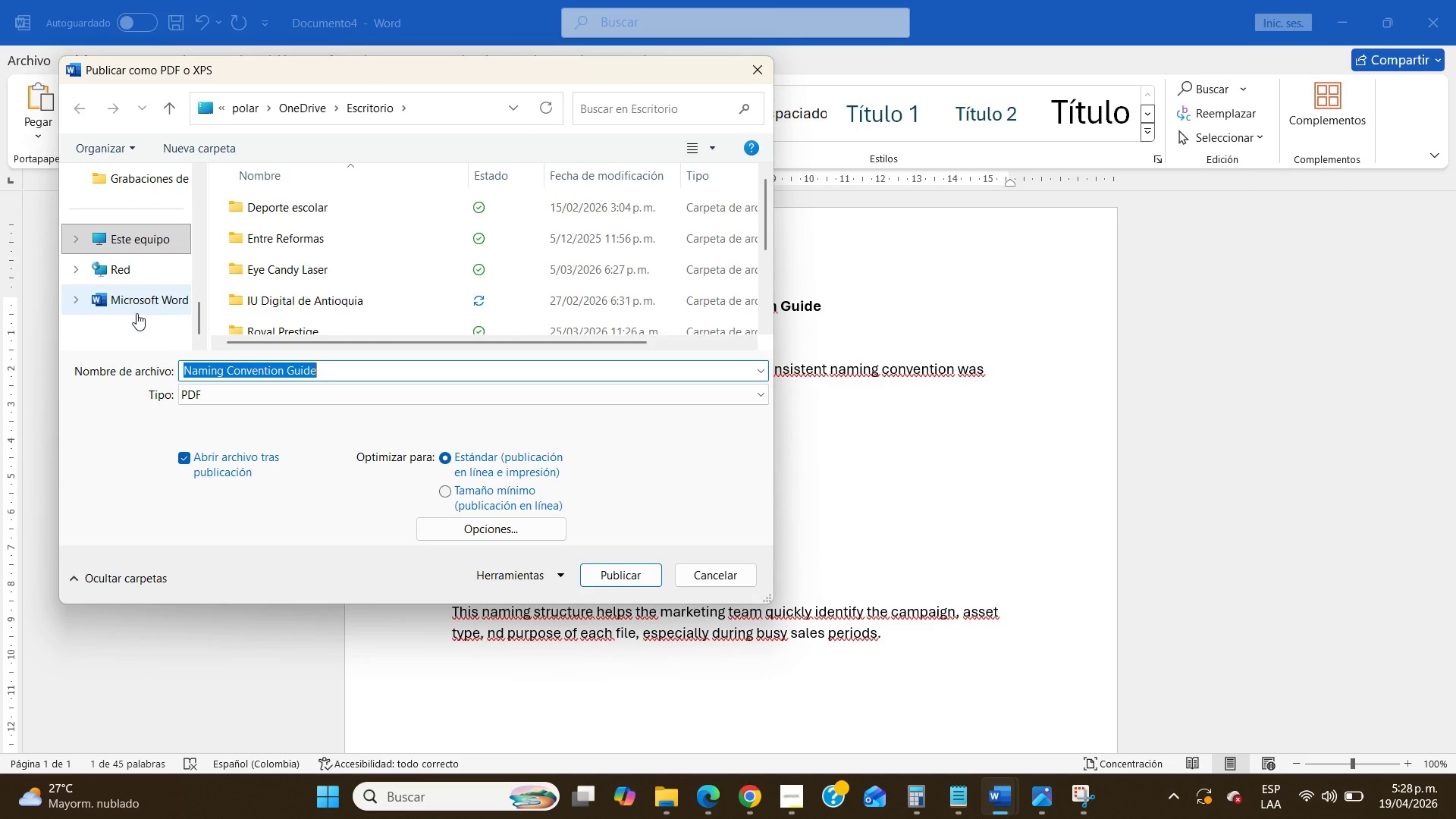 
scroll: coordinate [136, 313], scroll_direction: none, amount: 0.0
 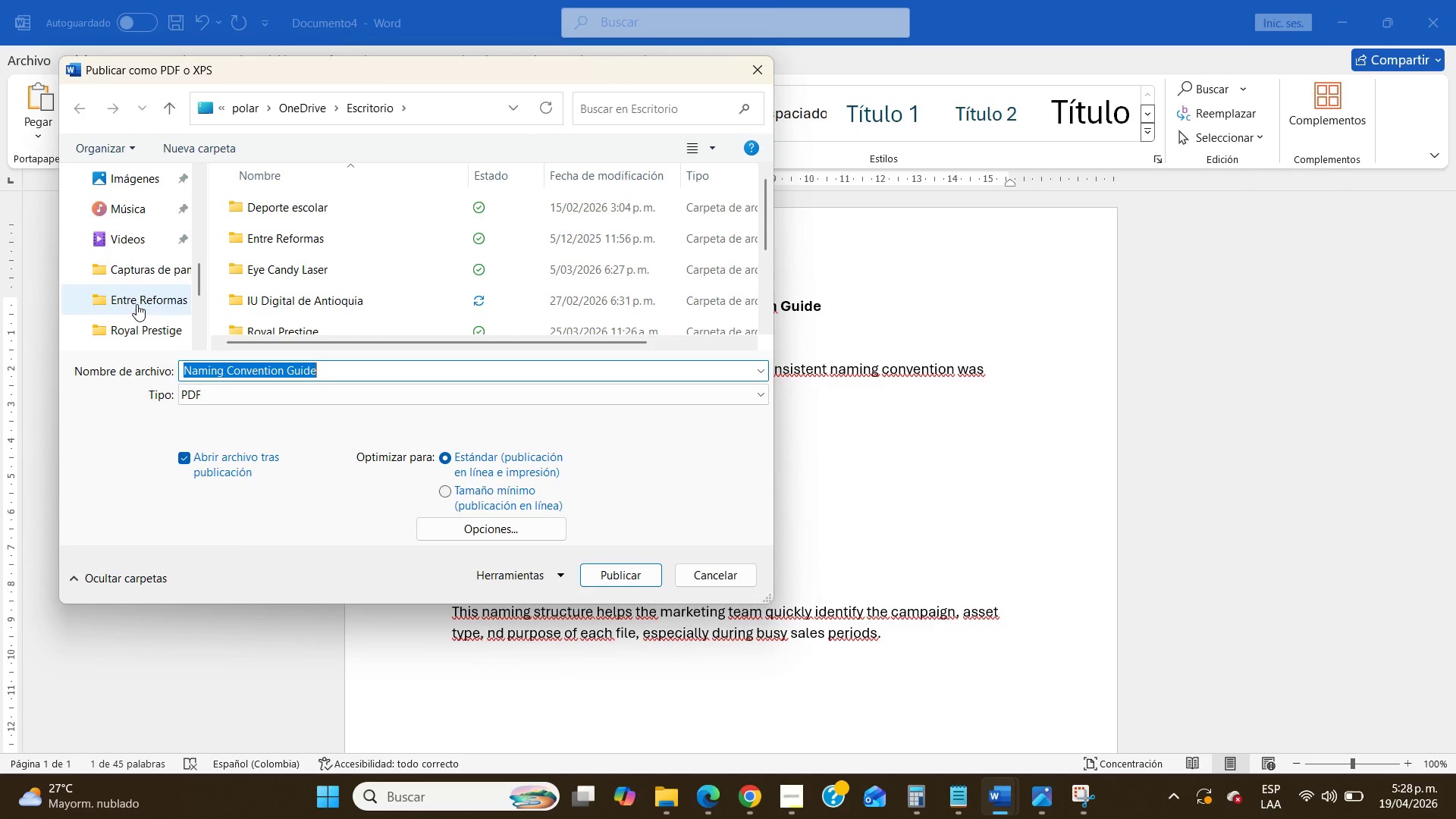 
scroll: coordinate [136, 304], scroll_direction: up, amount: 1.0
 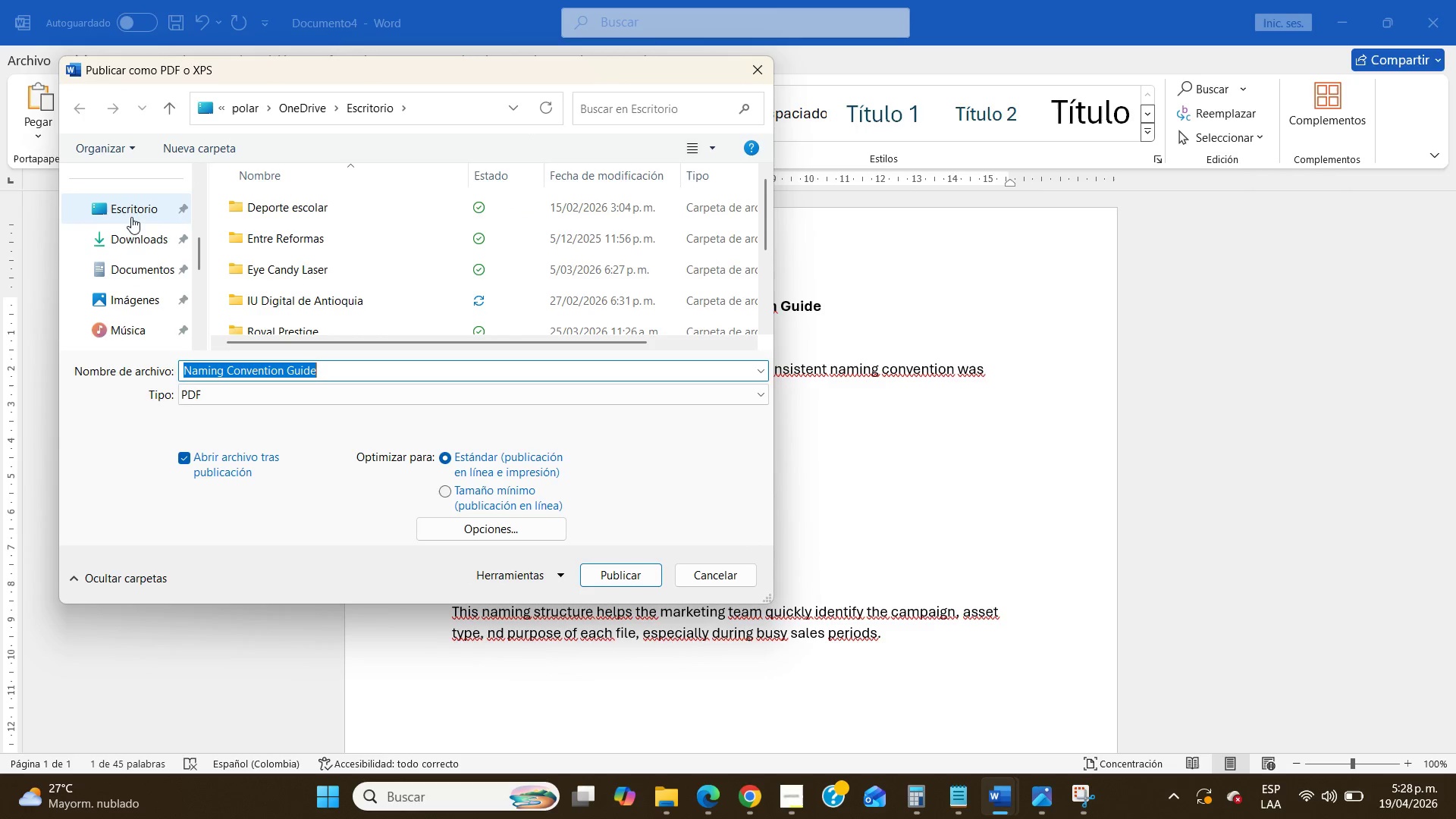 
left_click([130, 212])
 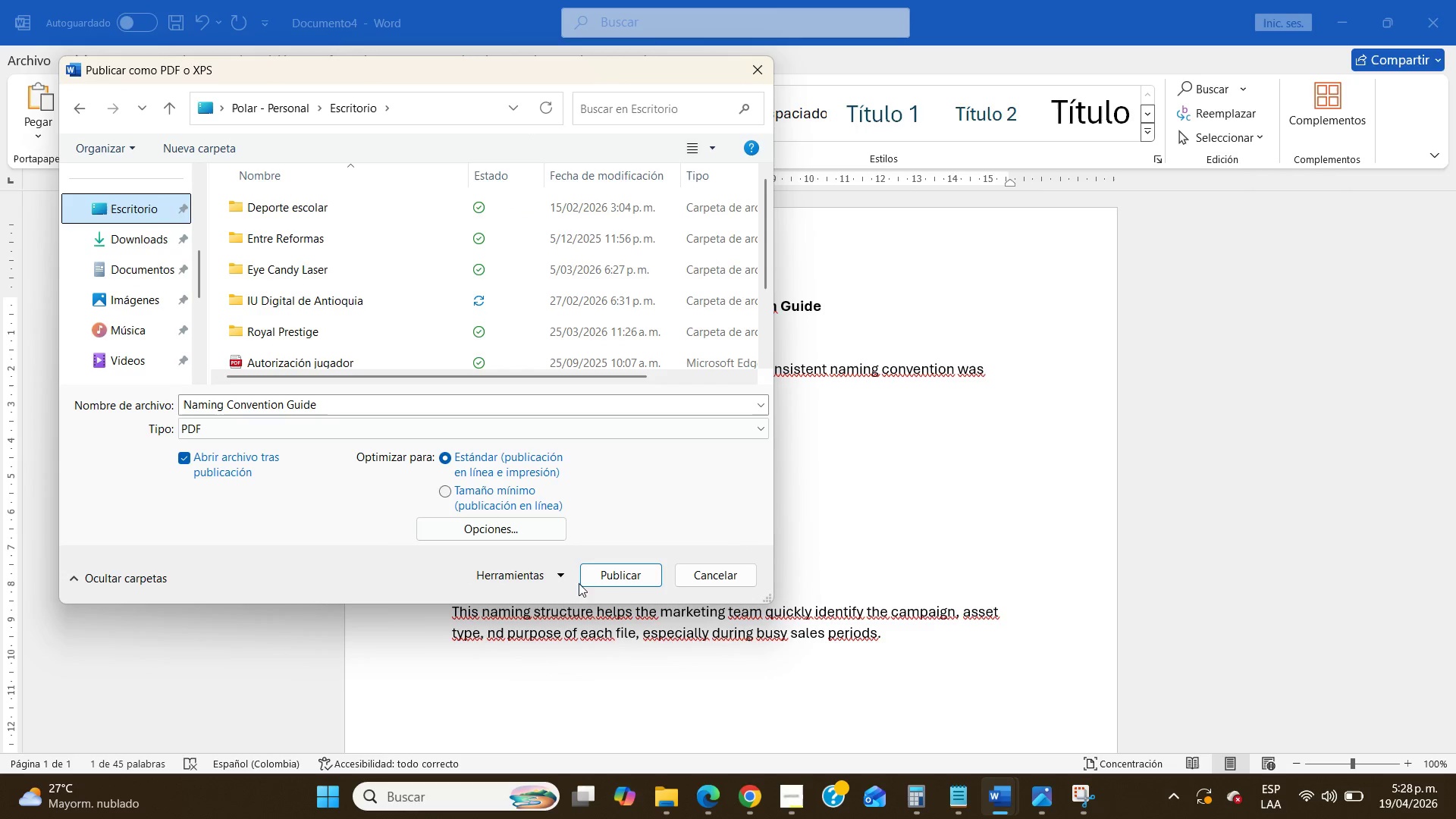 
left_click([607, 572])
 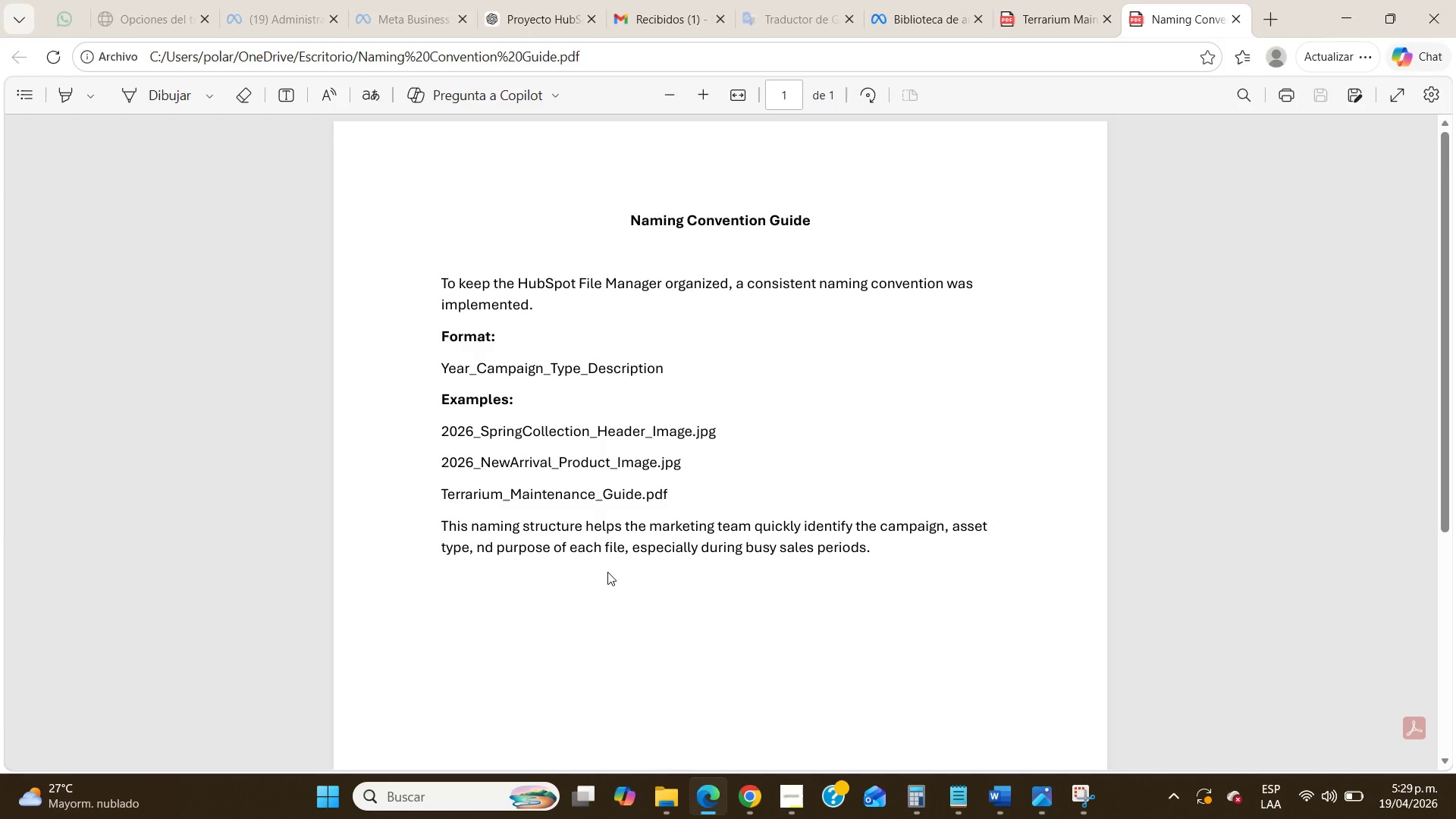 
wait(17.39)
 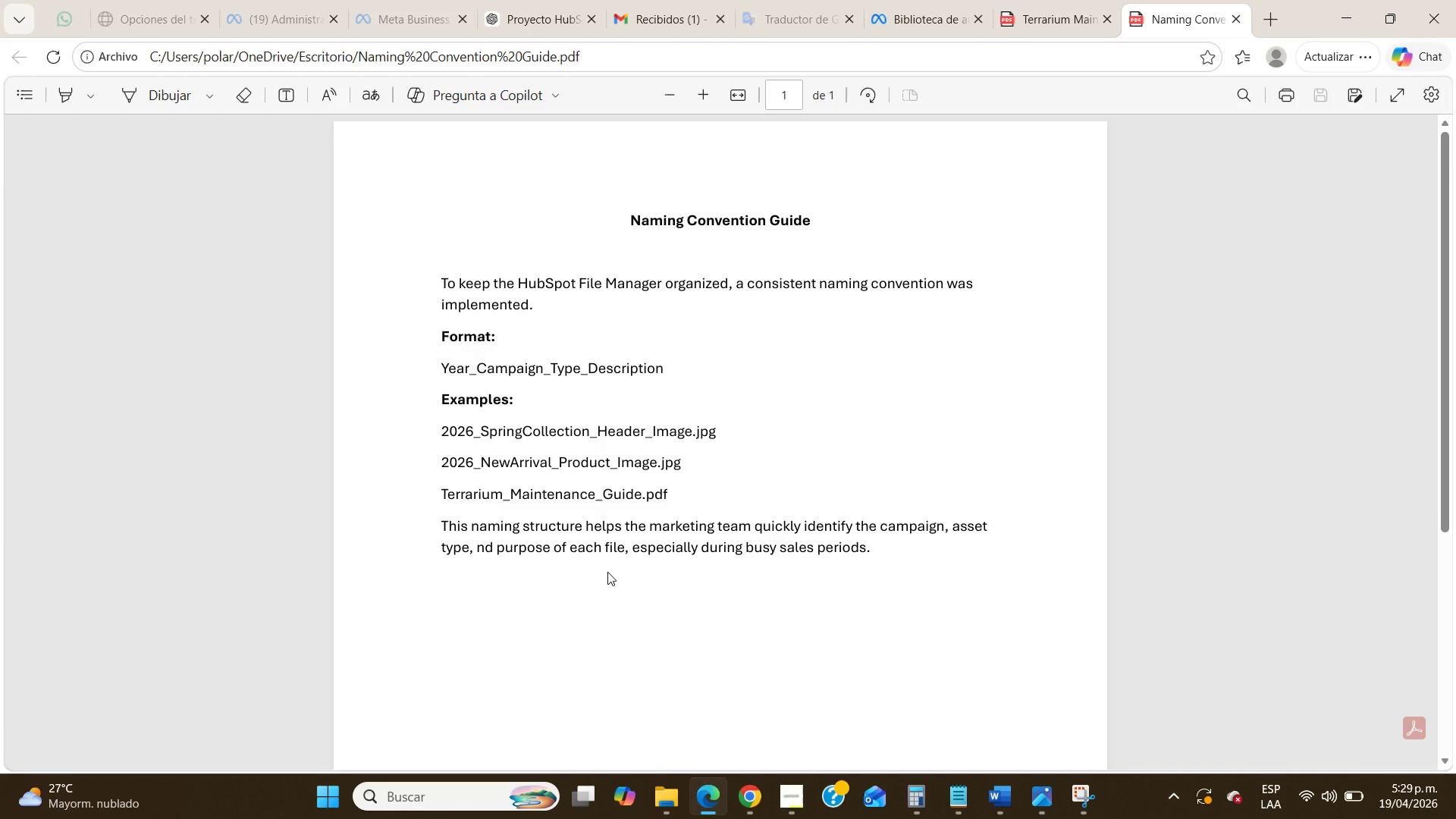 
scroll: coordinate [607, 572], scroll_direction: down, amount: 4.0
 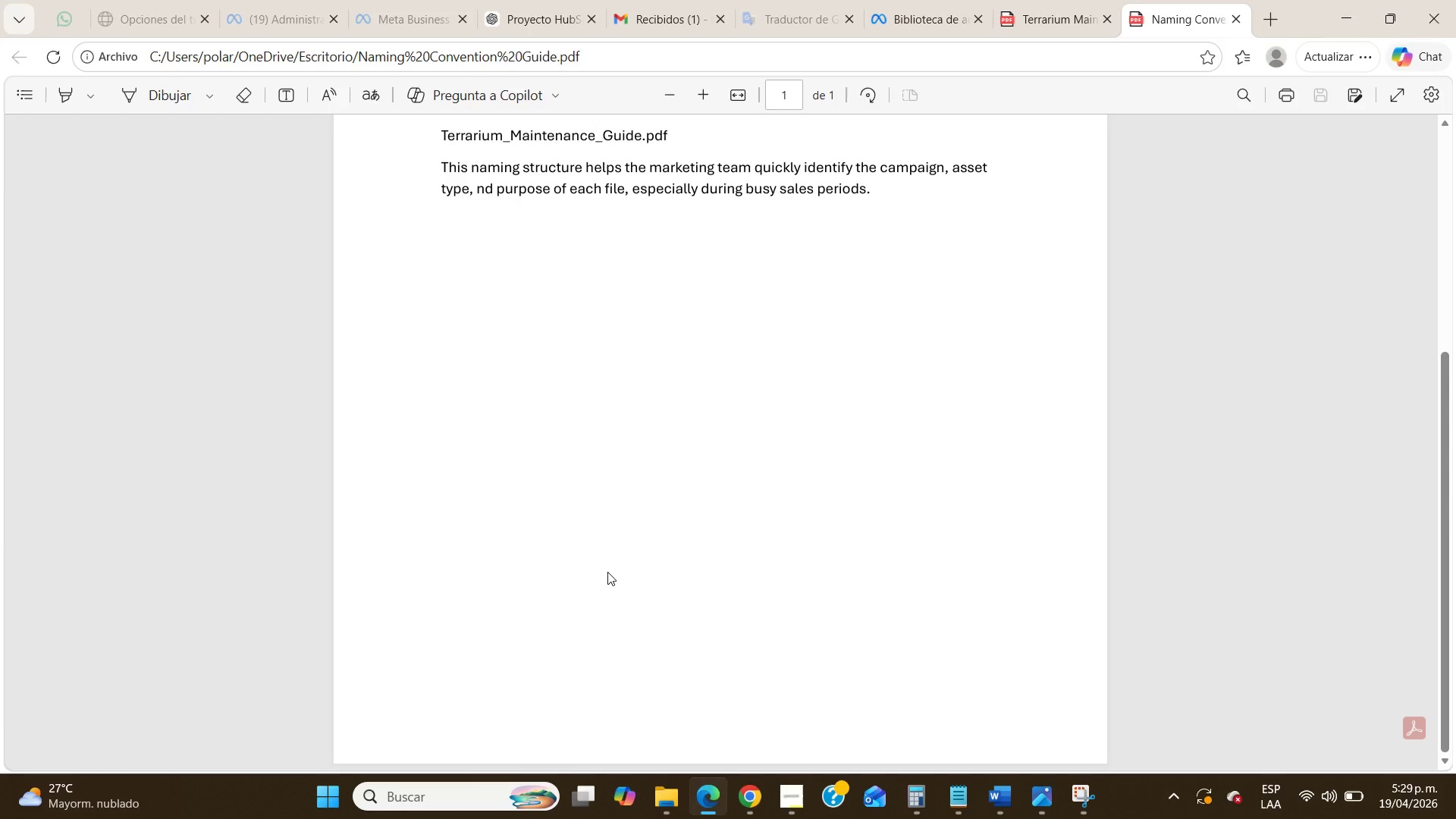 
left_click([783, 791])